 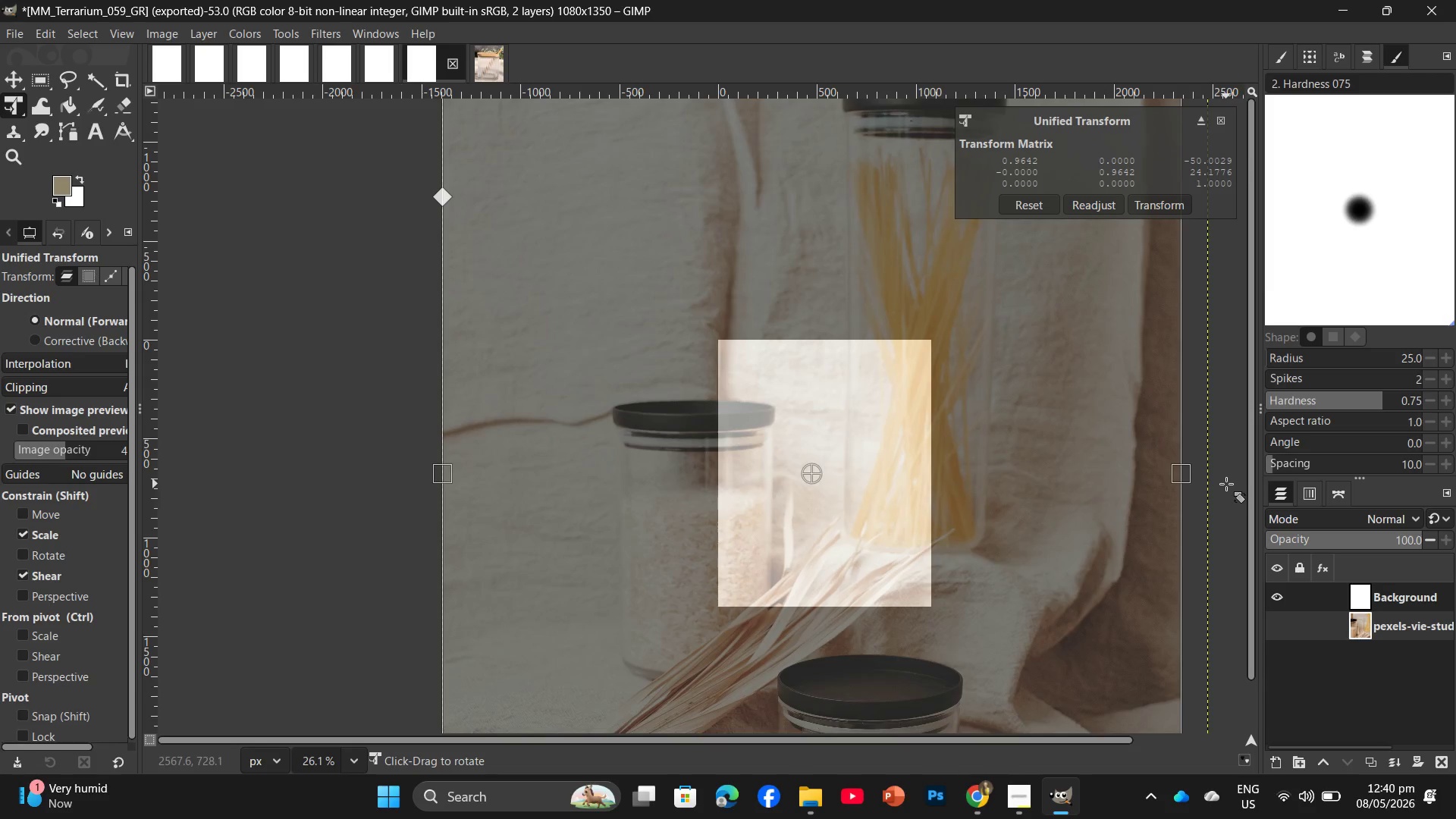 
left_click_drag(start_coordinate=[1189, 479], to_coordinate=[814, 513])
 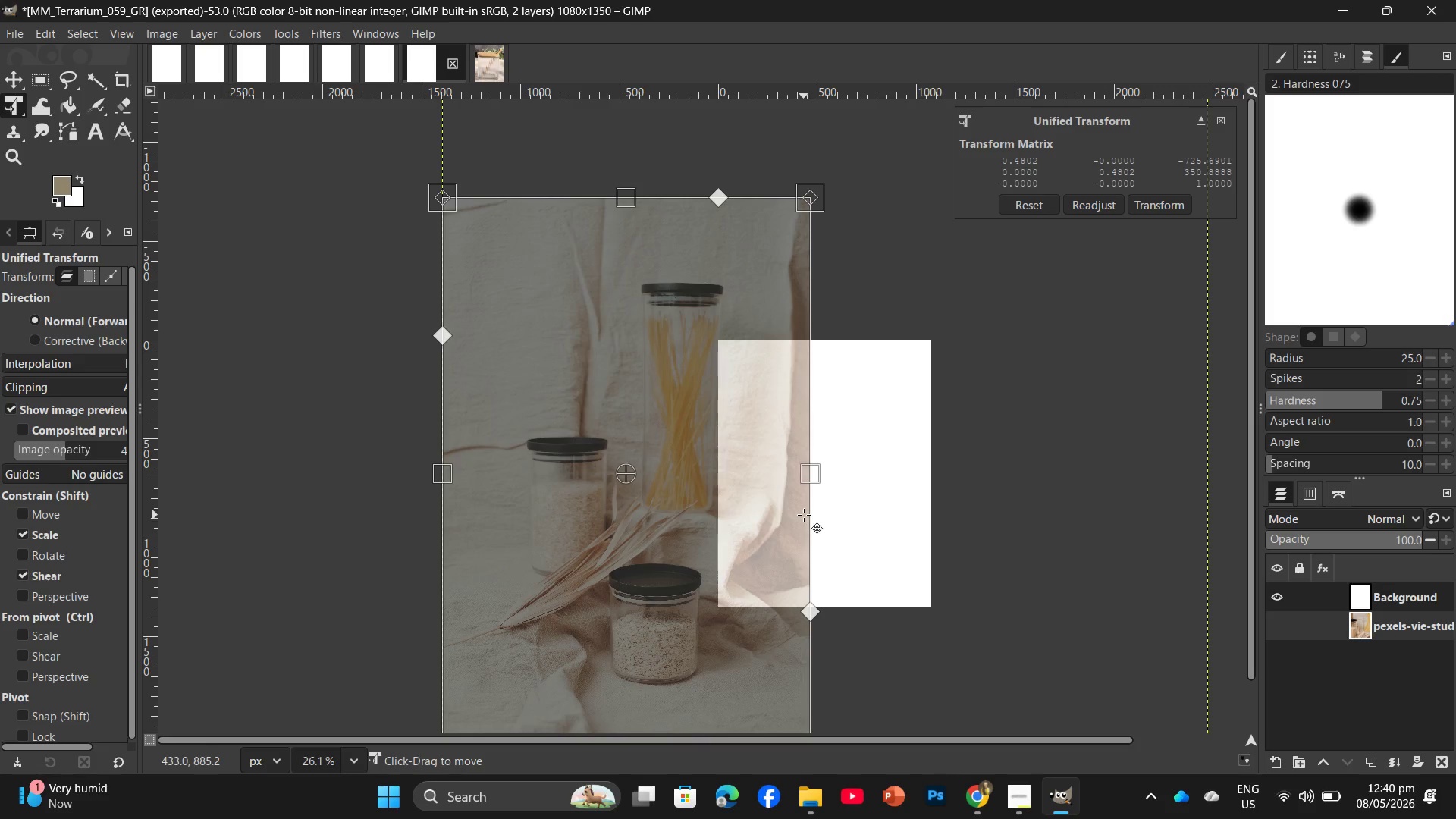 
left_click_drag(start_coordinate=[774, 504], to_coordinate=[1012, 491])
 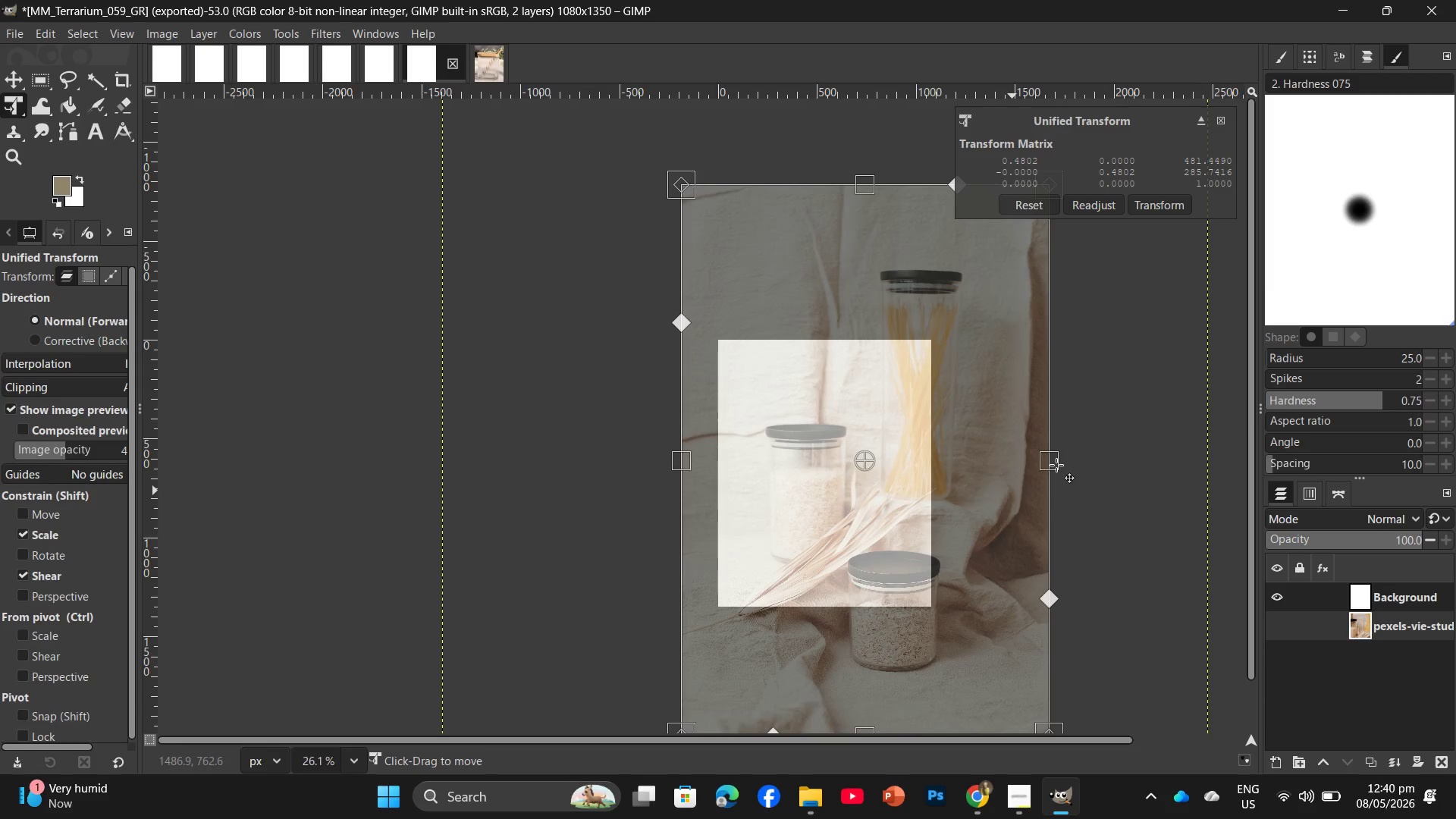 
left_click_drag(start_coordinate=[1056, 465], to_coordinate=[943, 500])
 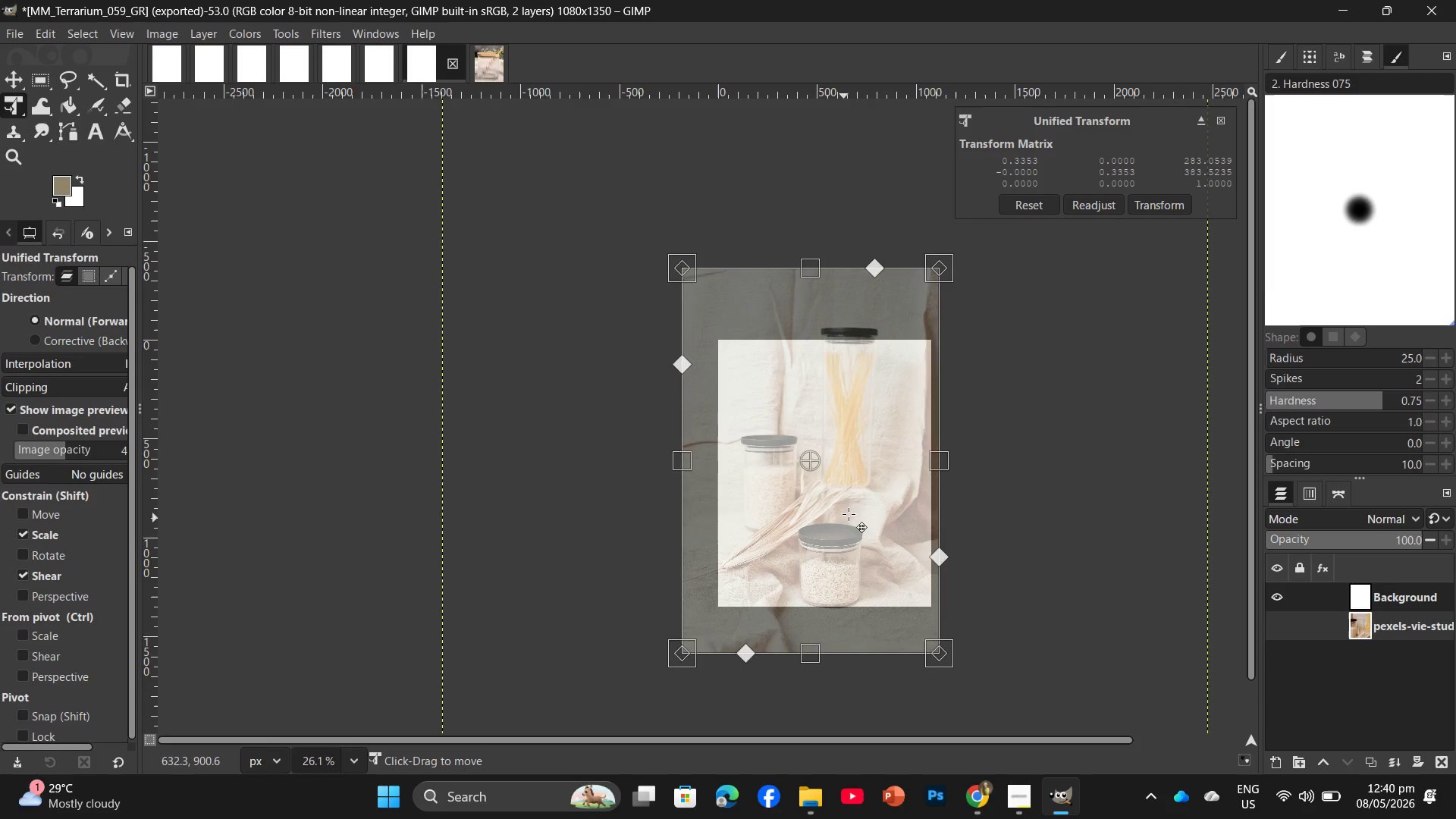 
left_click_drag(start_coordinate=[843, 518], to_coordinate=[852, 519])
 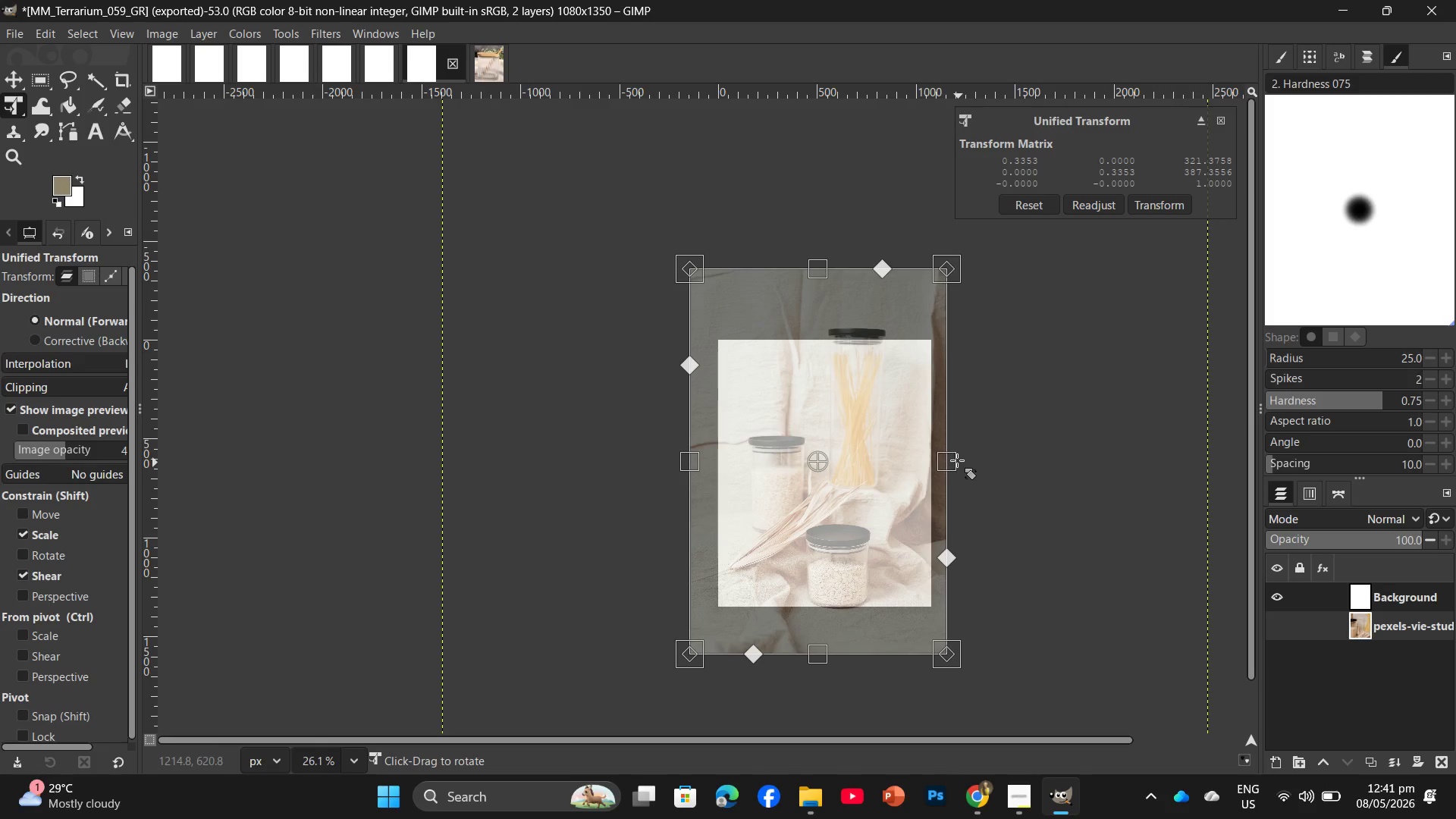 
left_click_drag(start_coordinate=[956, 457], to_coordinate=[927, 475])
 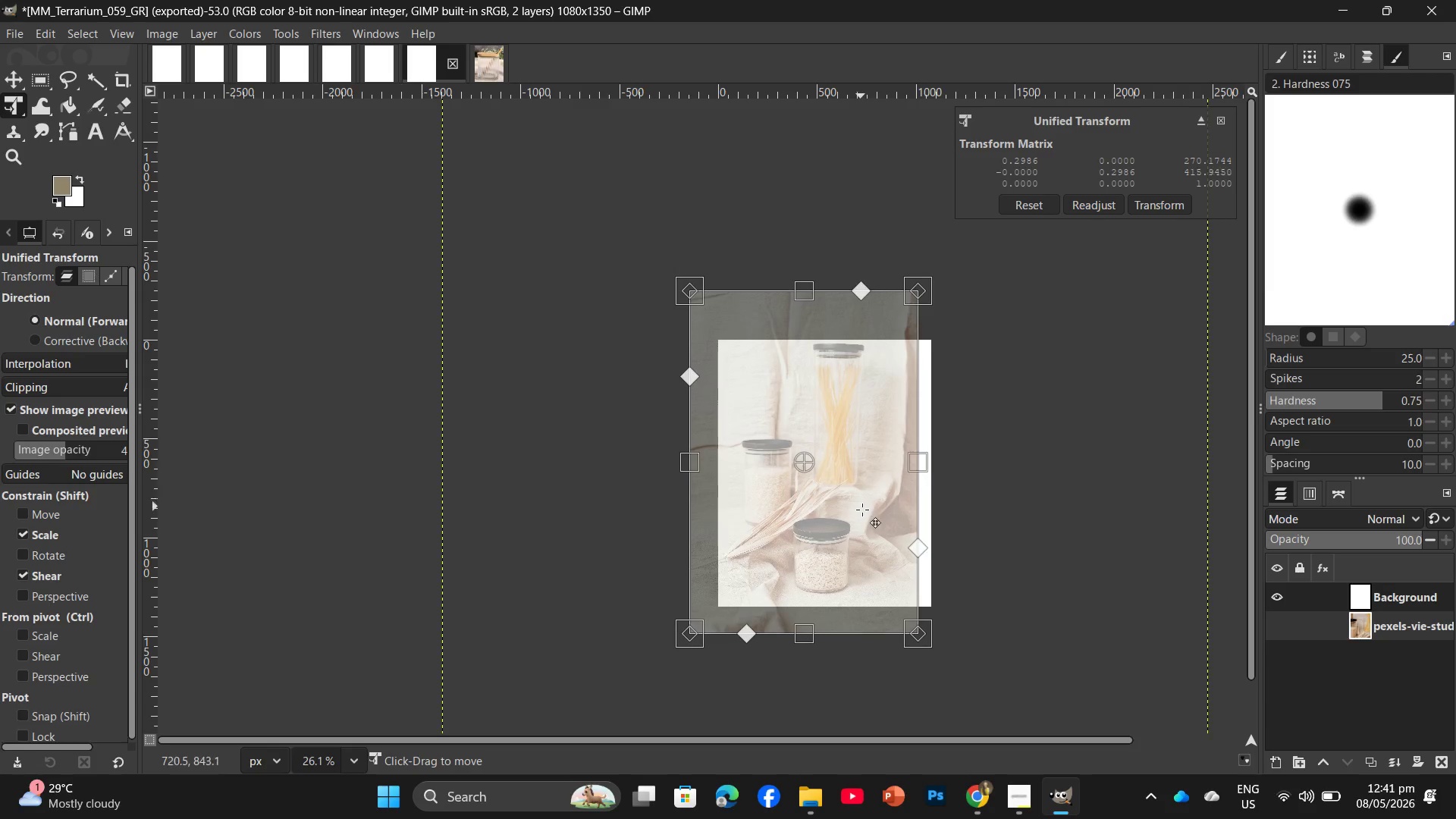 
left_click_drag(start_coordinate=[861, 506], to_coordinate=[891, 513])
 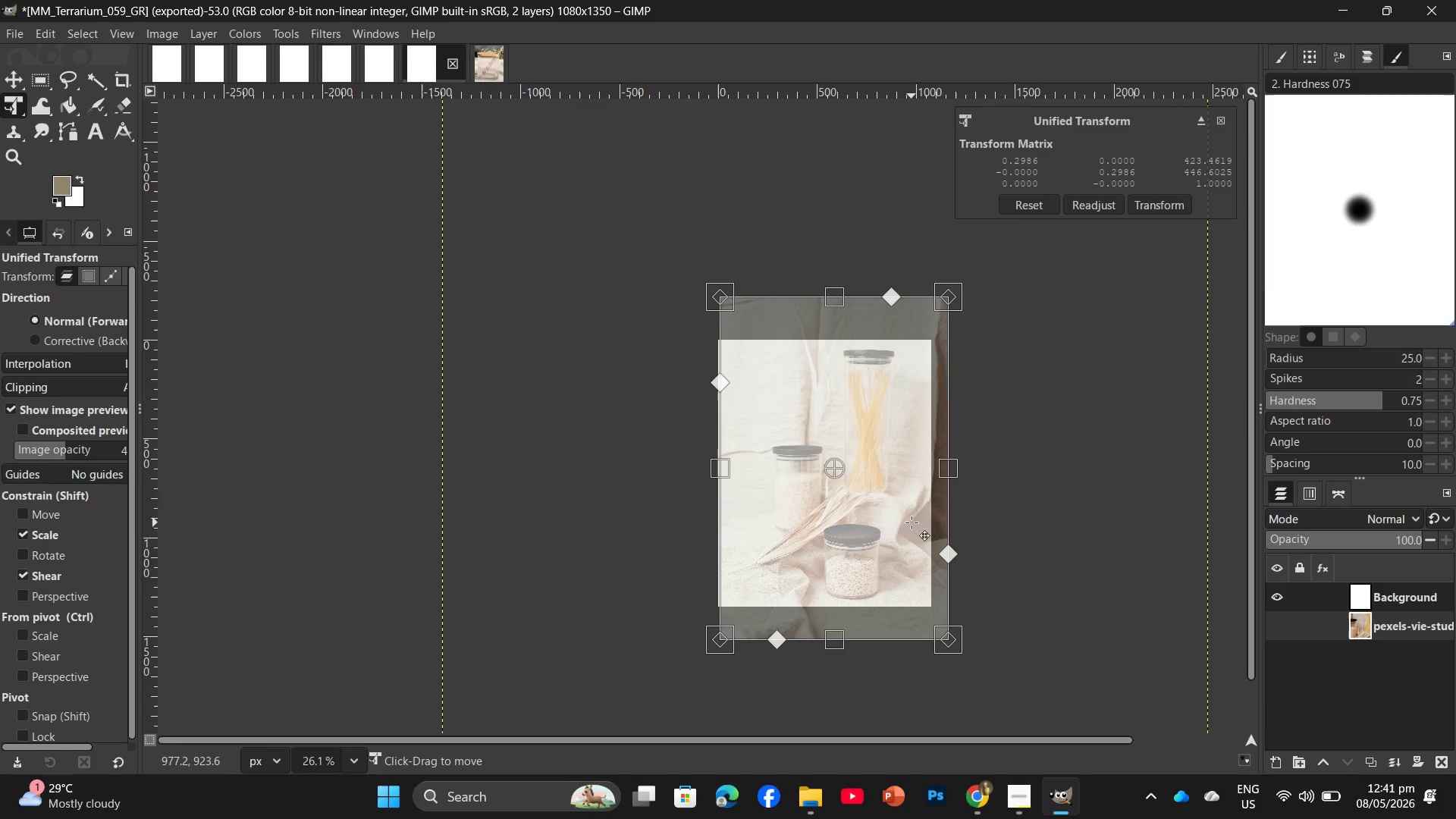 
key(Enter)
 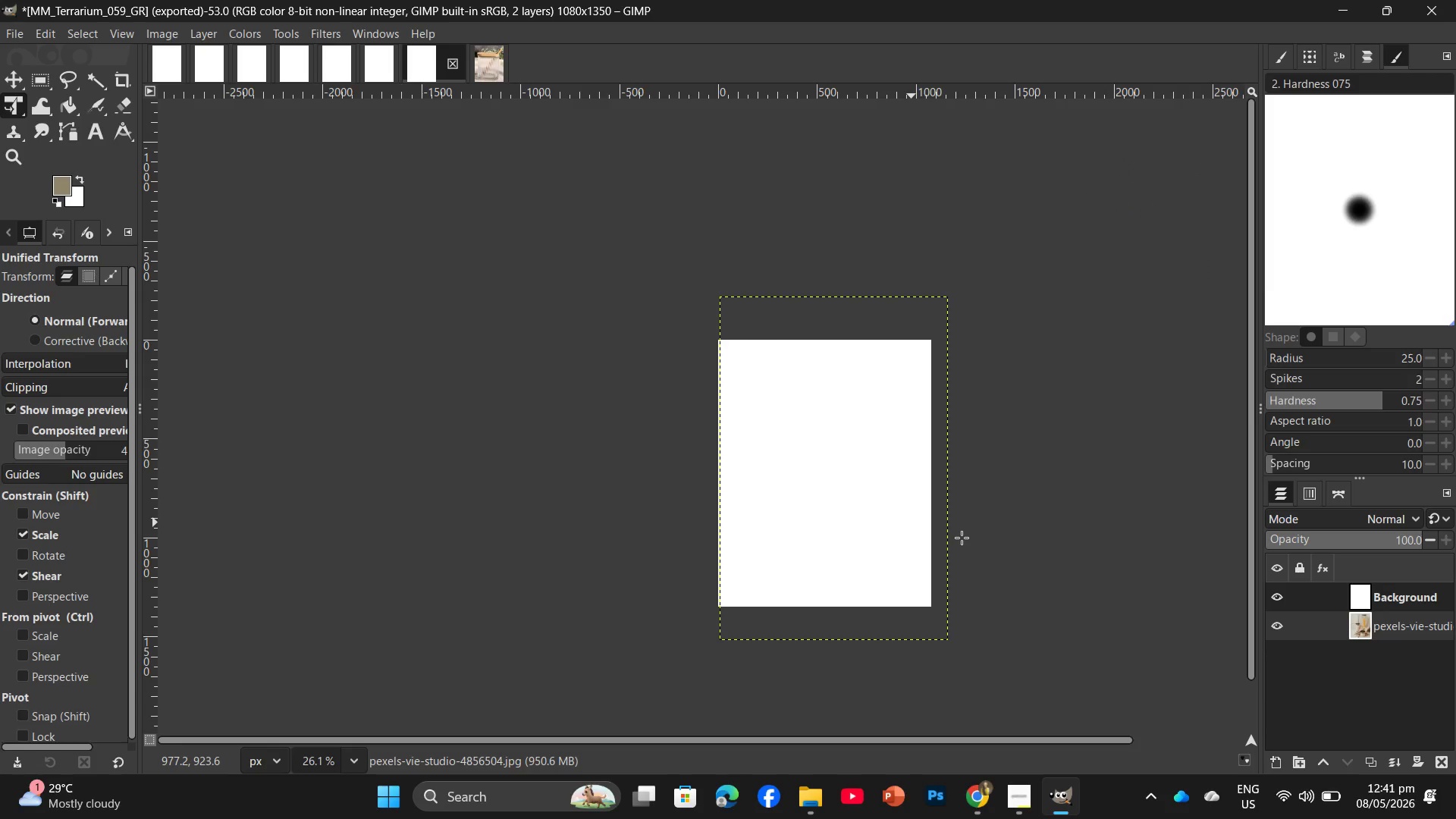 
wait(8.12)
 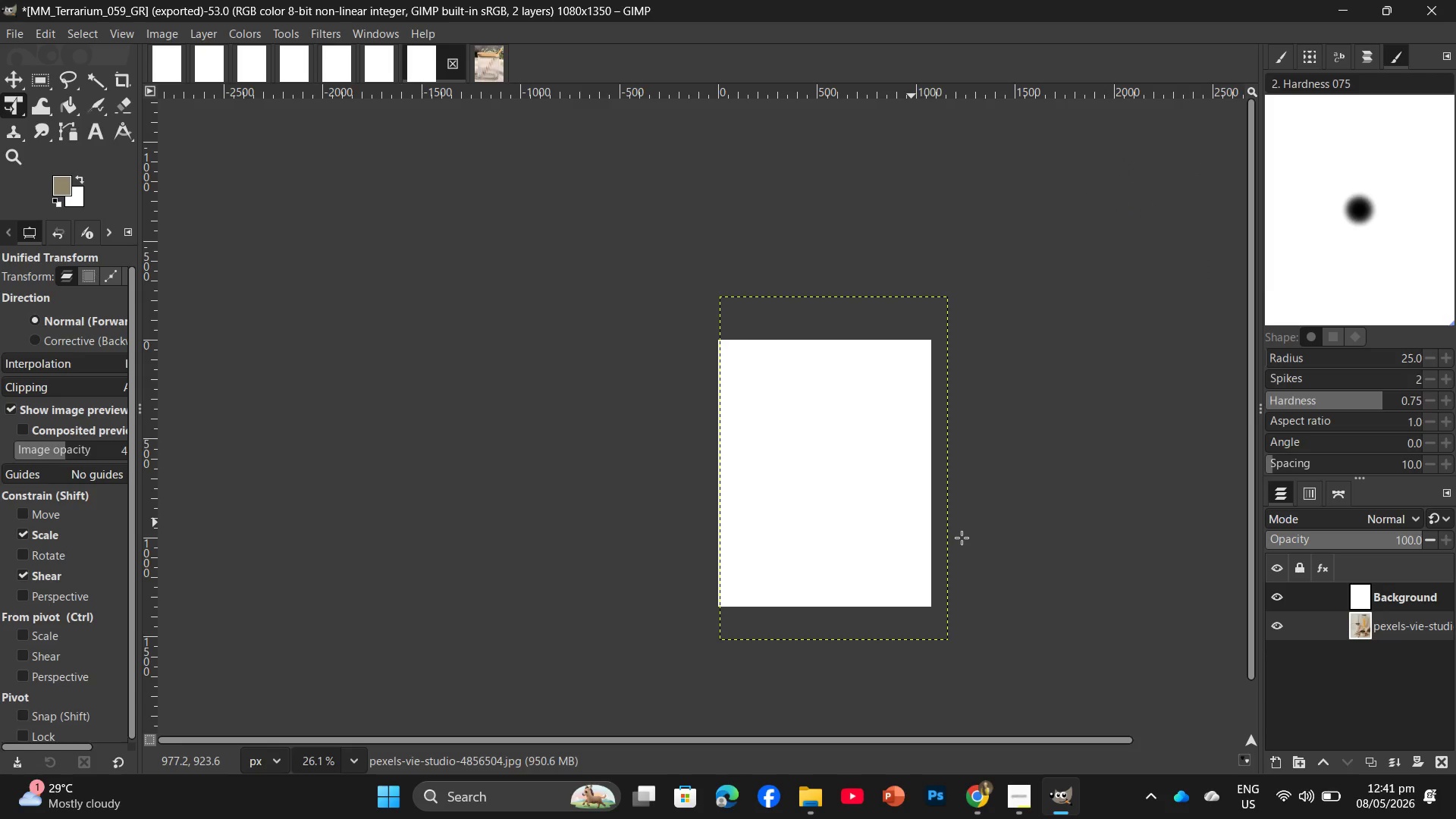 
left_click_drag(start_coordinate=[1402, 628], to_coordinate=[1395, 598])
 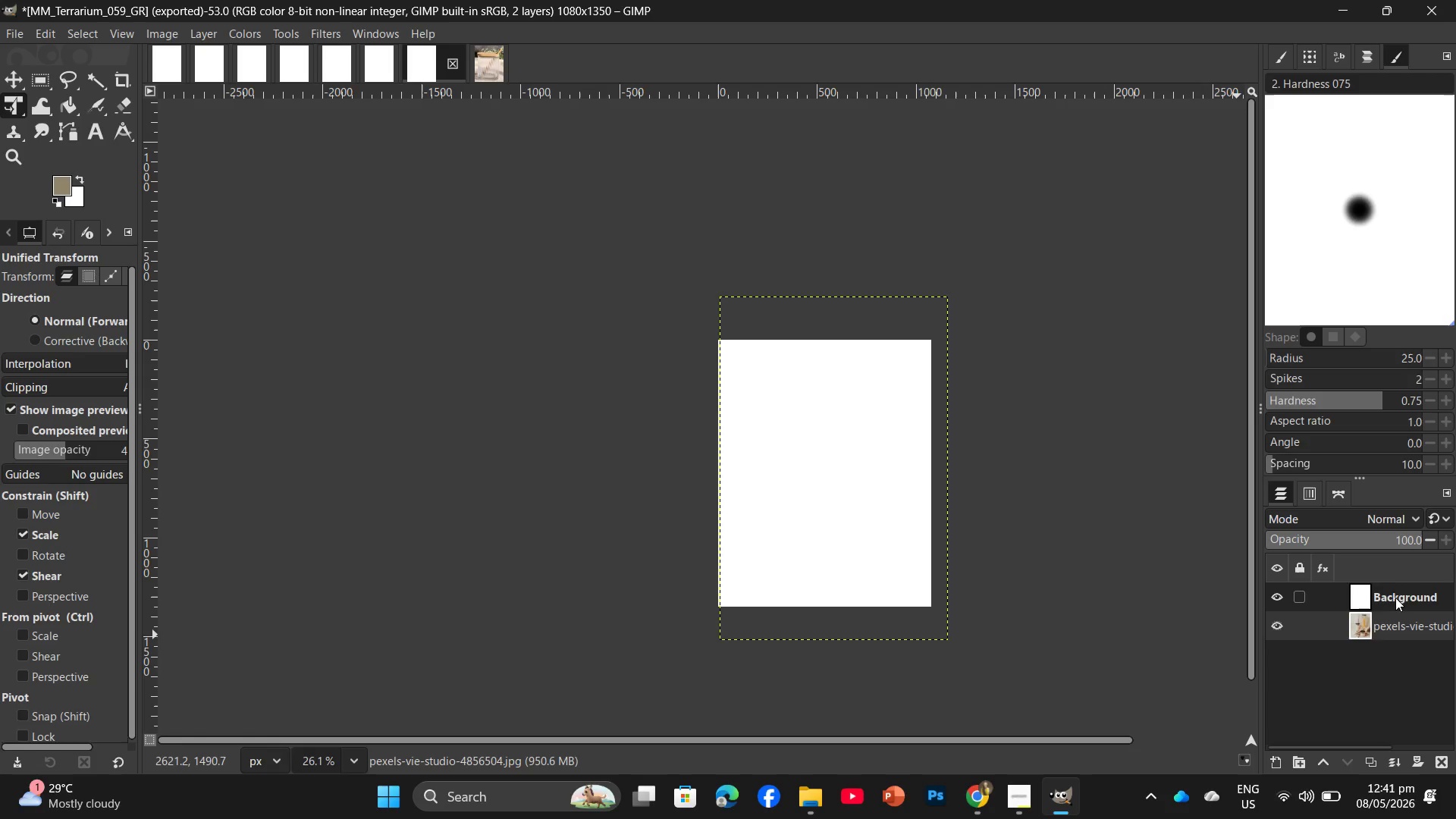 
left_click_drag(start_coordinate=[1395, 598], to_coordinate=[1395, 611])
 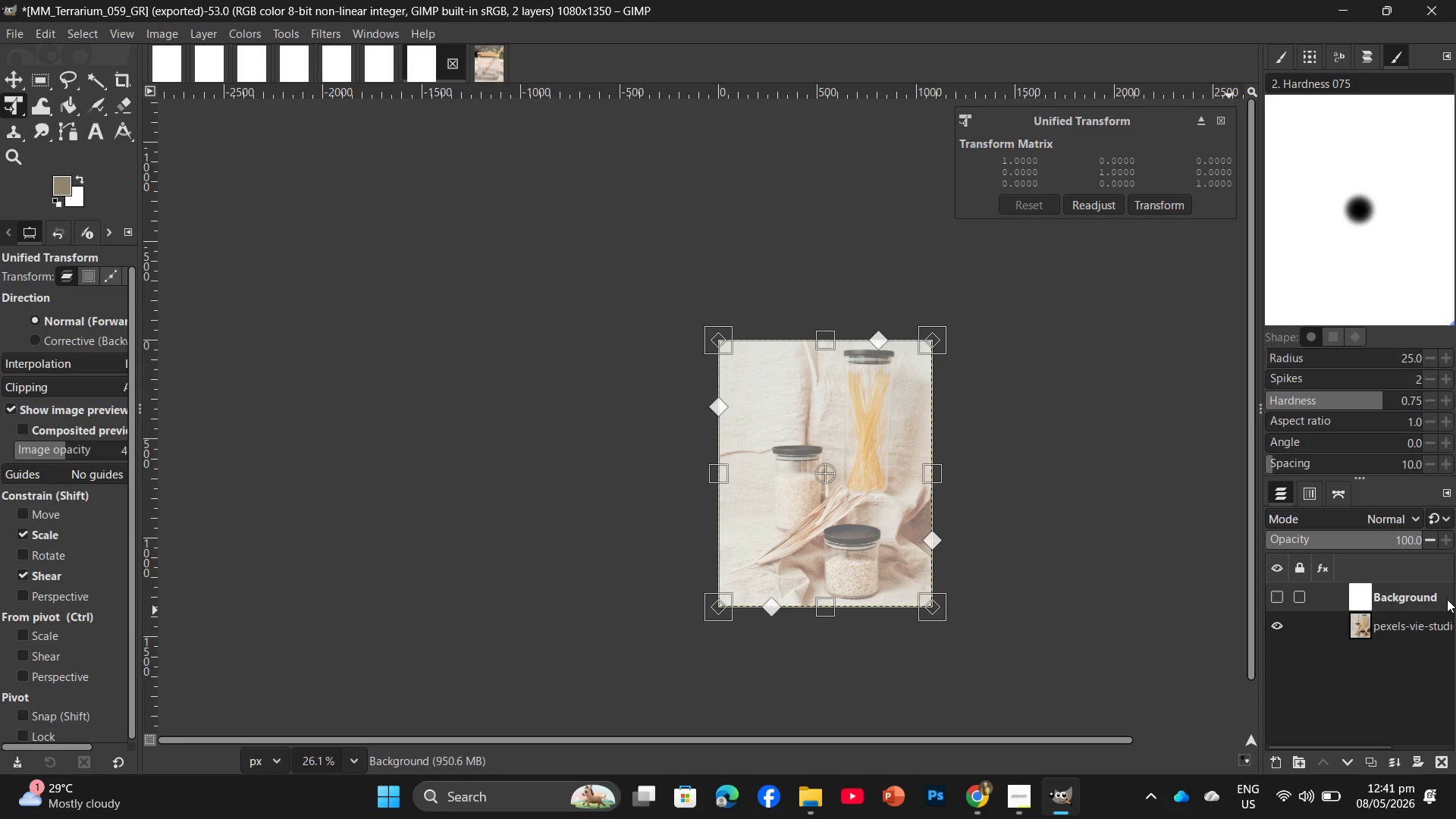 
left_click_drag(start_coordinate=[1404, 595], to_coordinate=[1401, 620])
 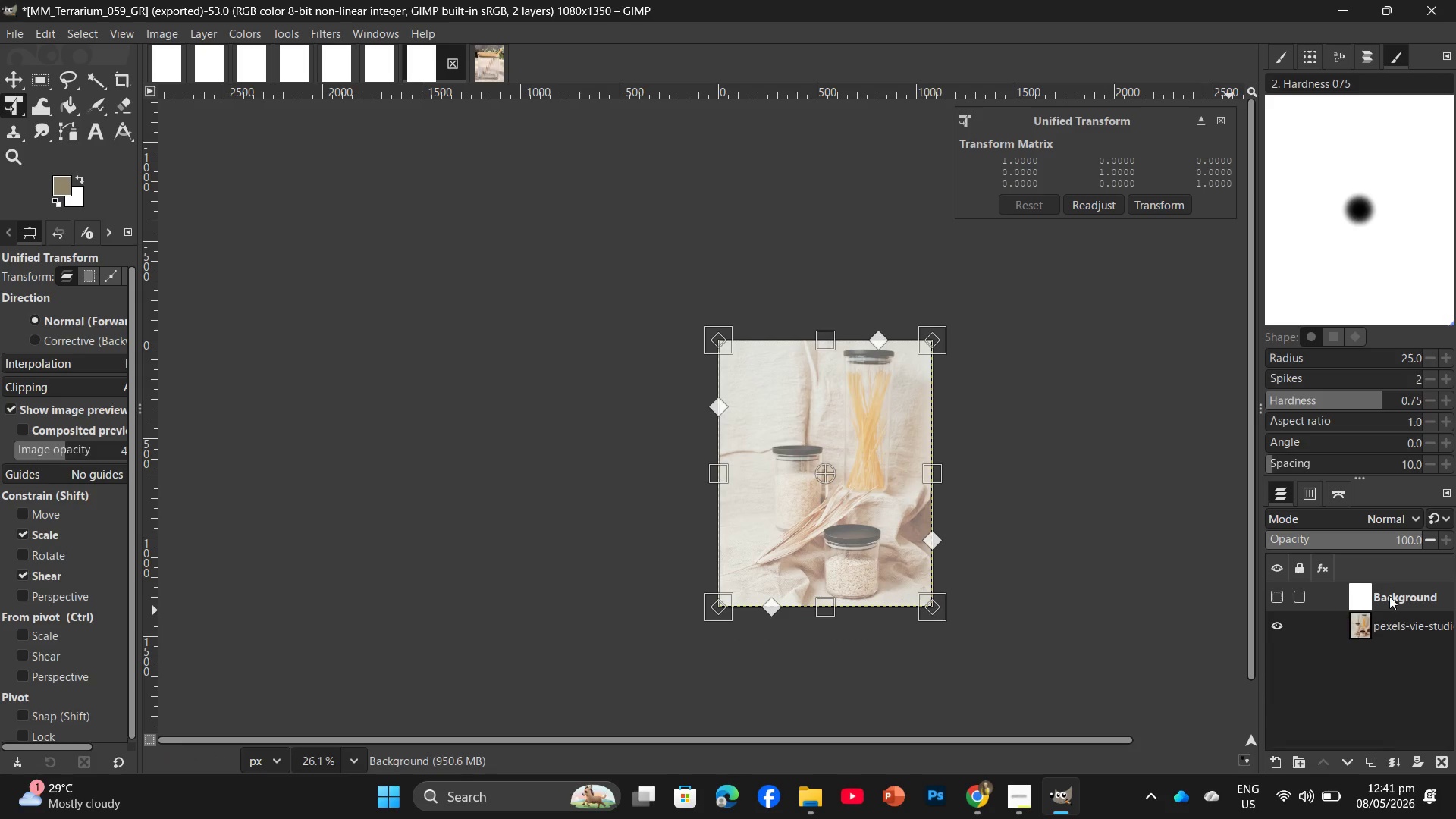 
left_click_drag(start_coordinate=[1389, 596], to_coordinate=[1384, 617])
 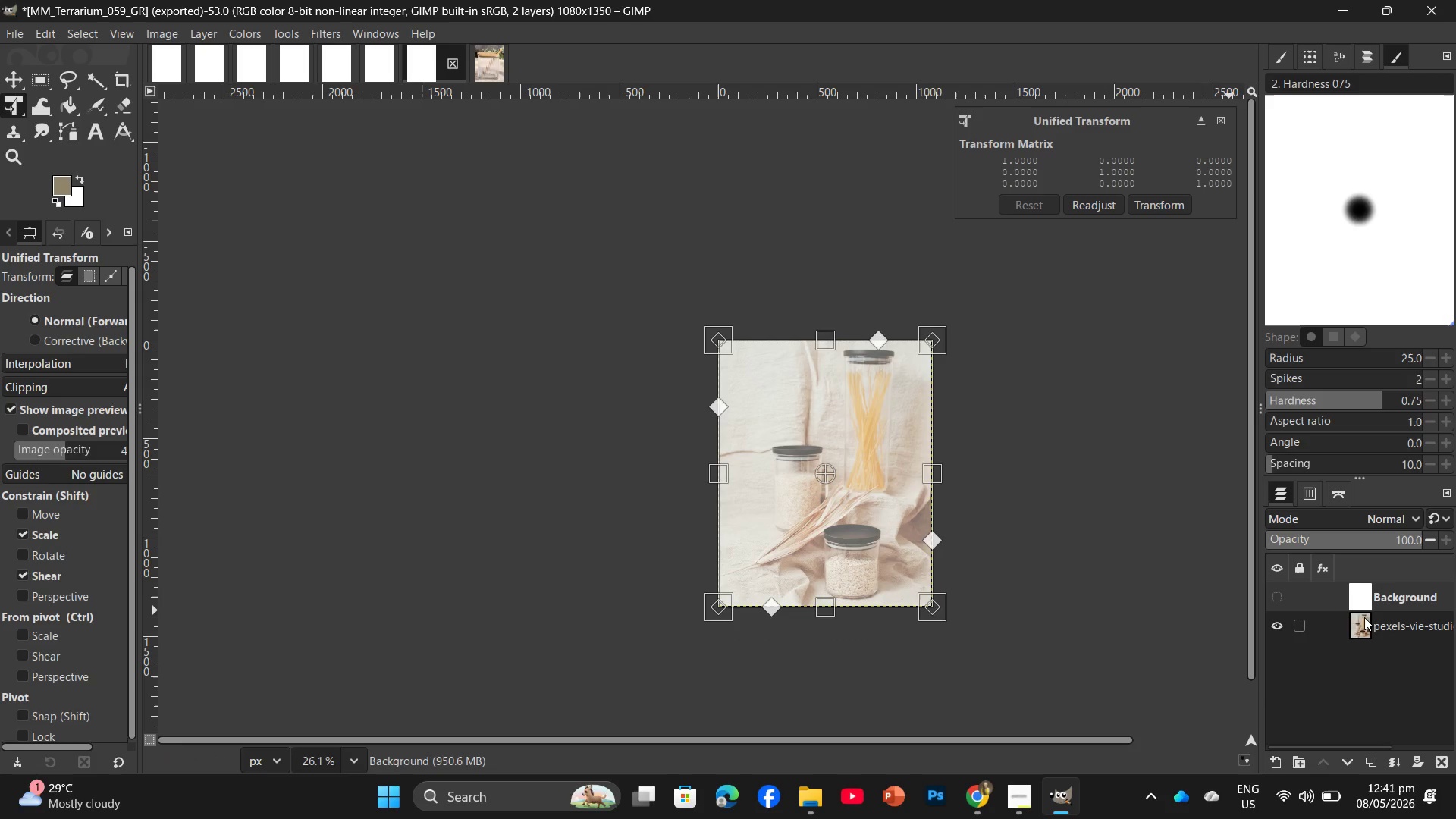 
left_click_drag(start_coordinate=[1371, 621], to_coordinate=[1371, 592])
 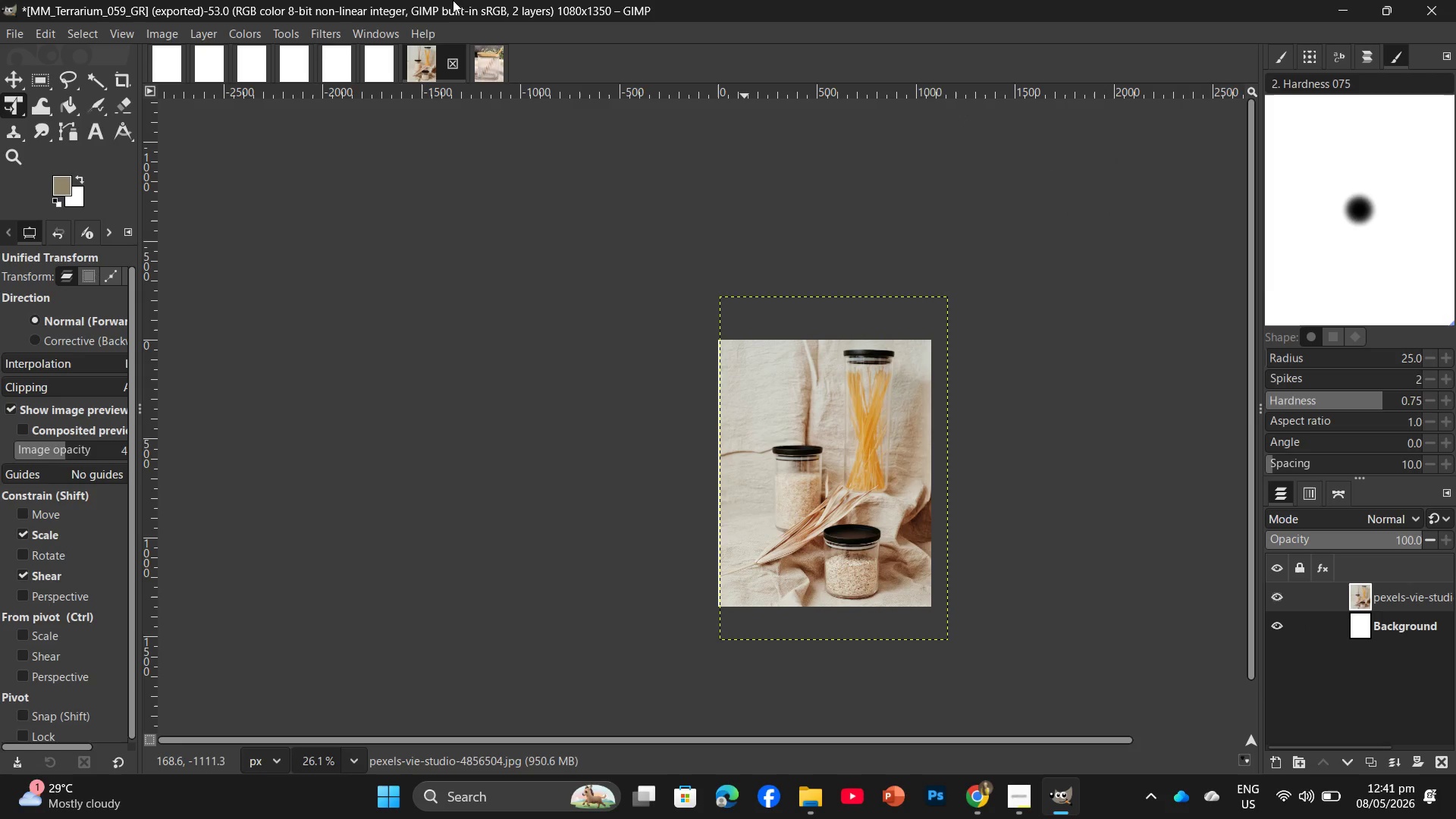 
left_click([394, 59])
 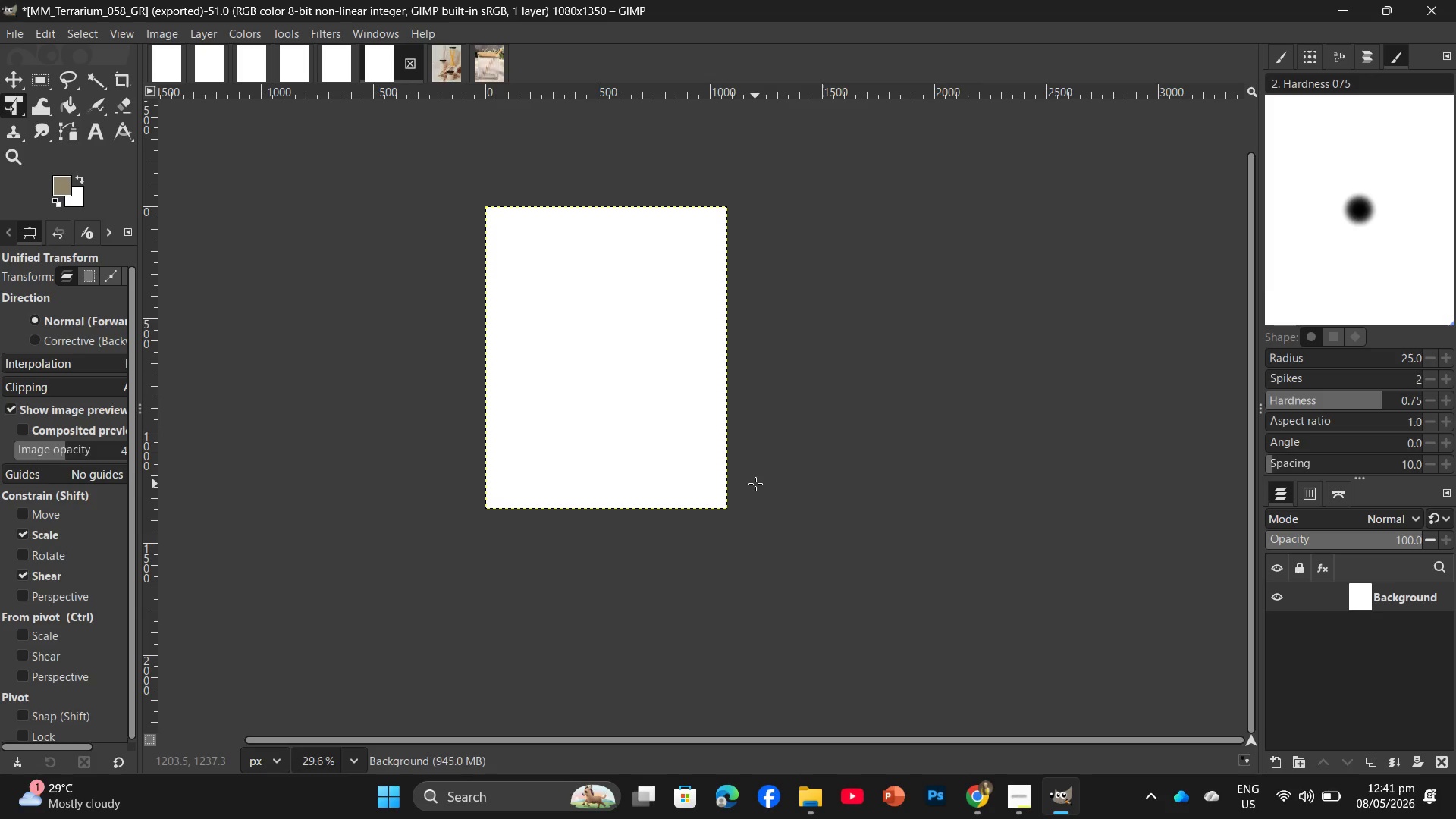 
key(Alt+AltLeft)
 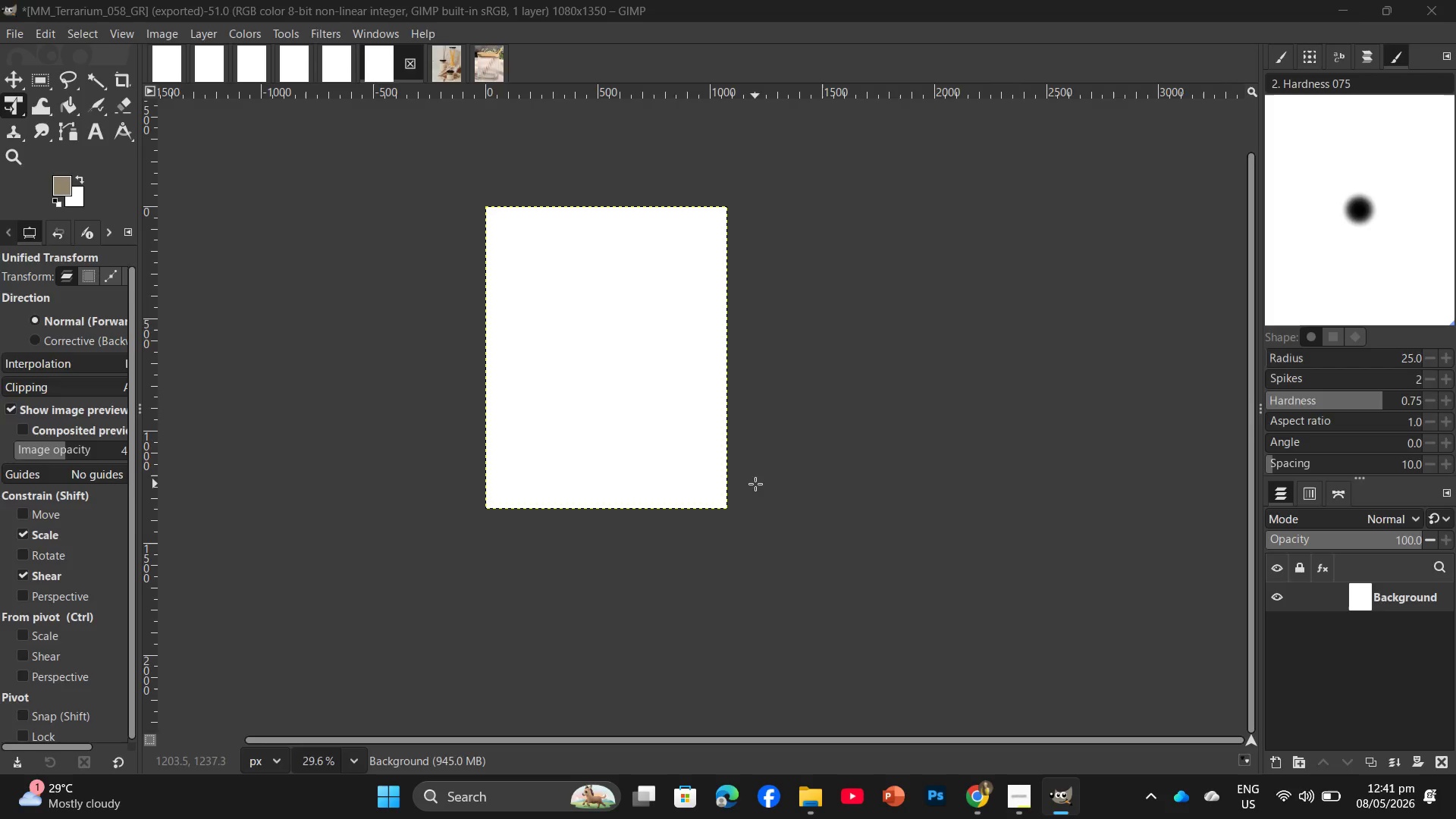 
key(Alt+Tab)